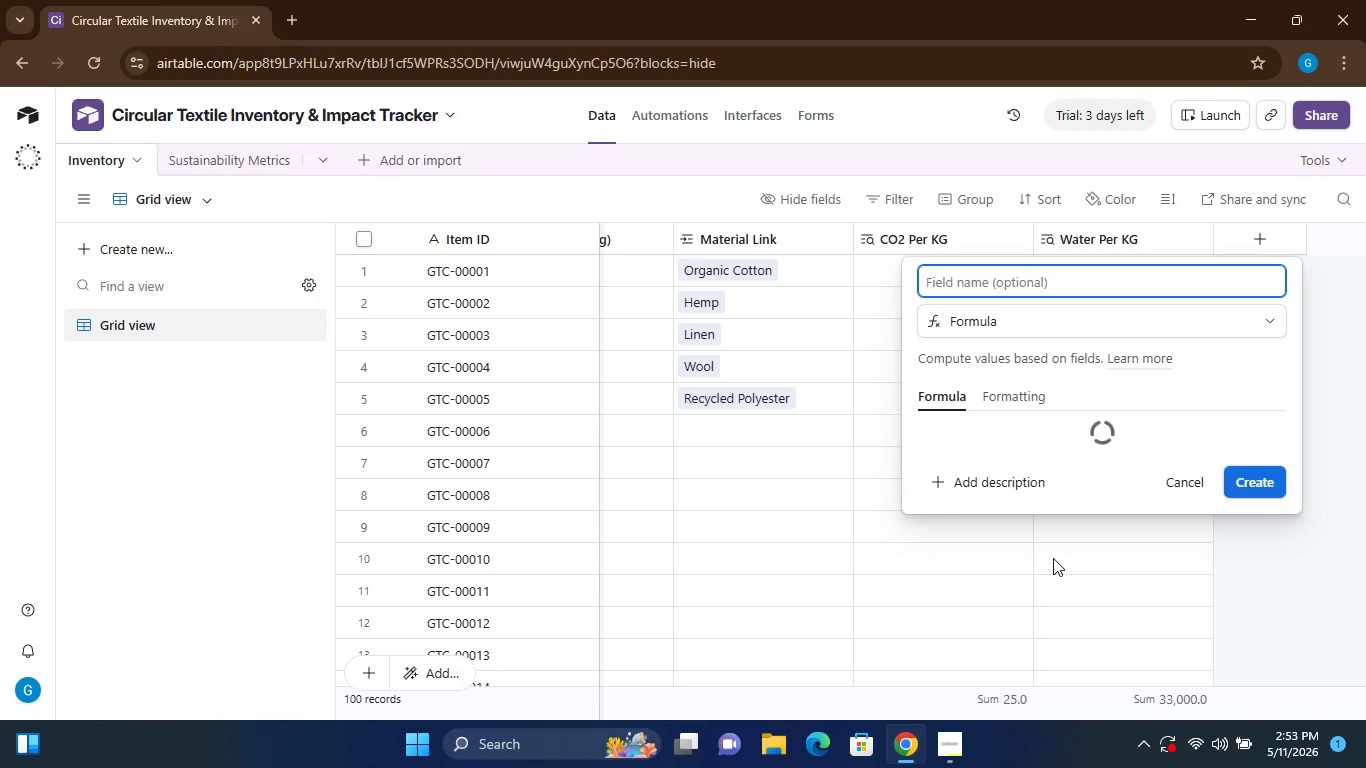 
type(Estimated CO2 Saved)
 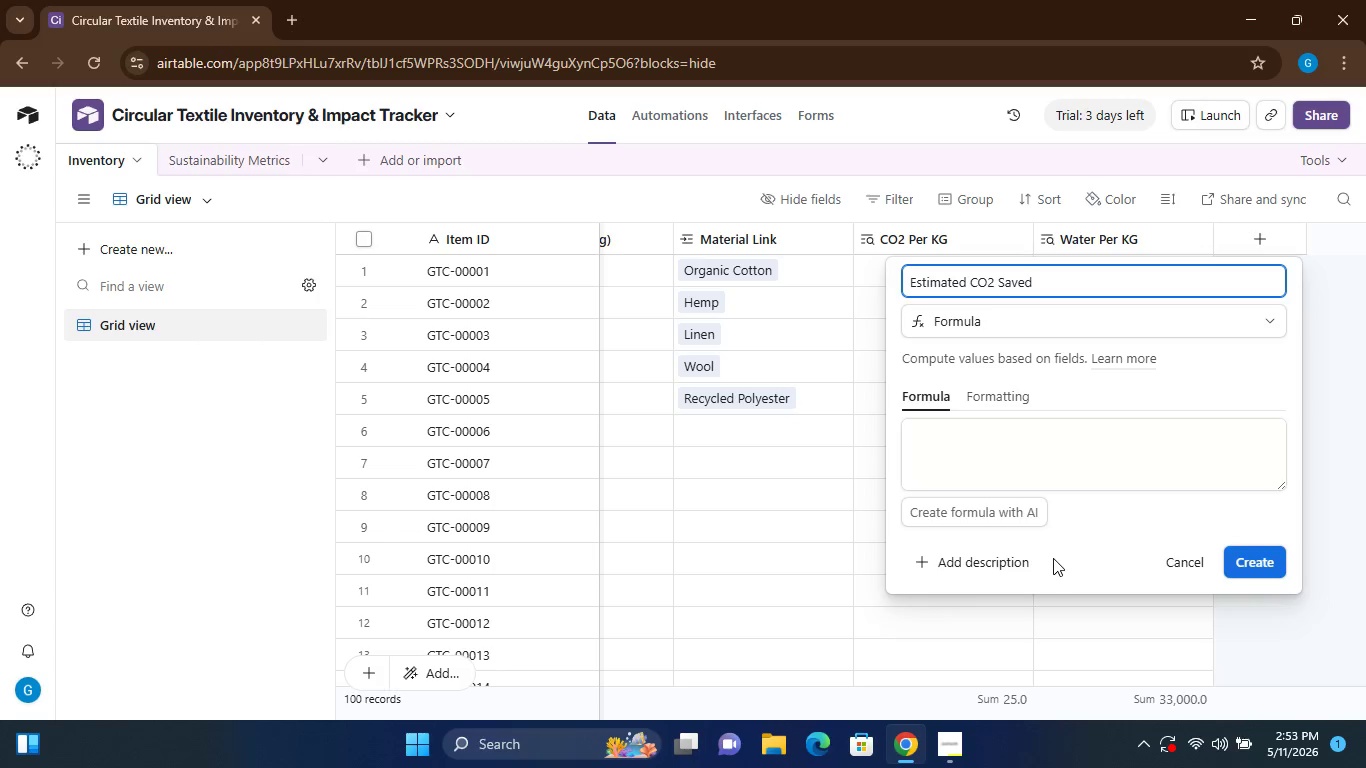 
left_click([1071, 449])
 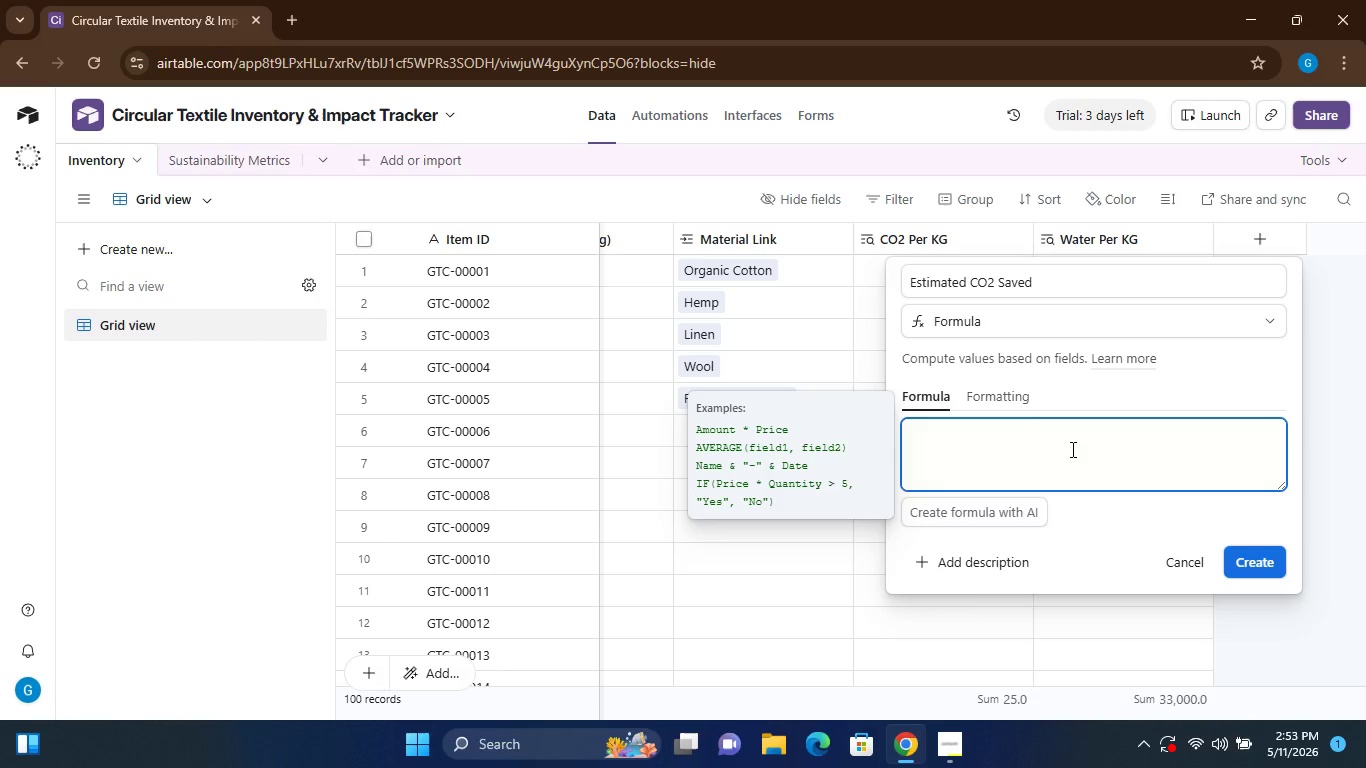 
type({Weight (kg)
 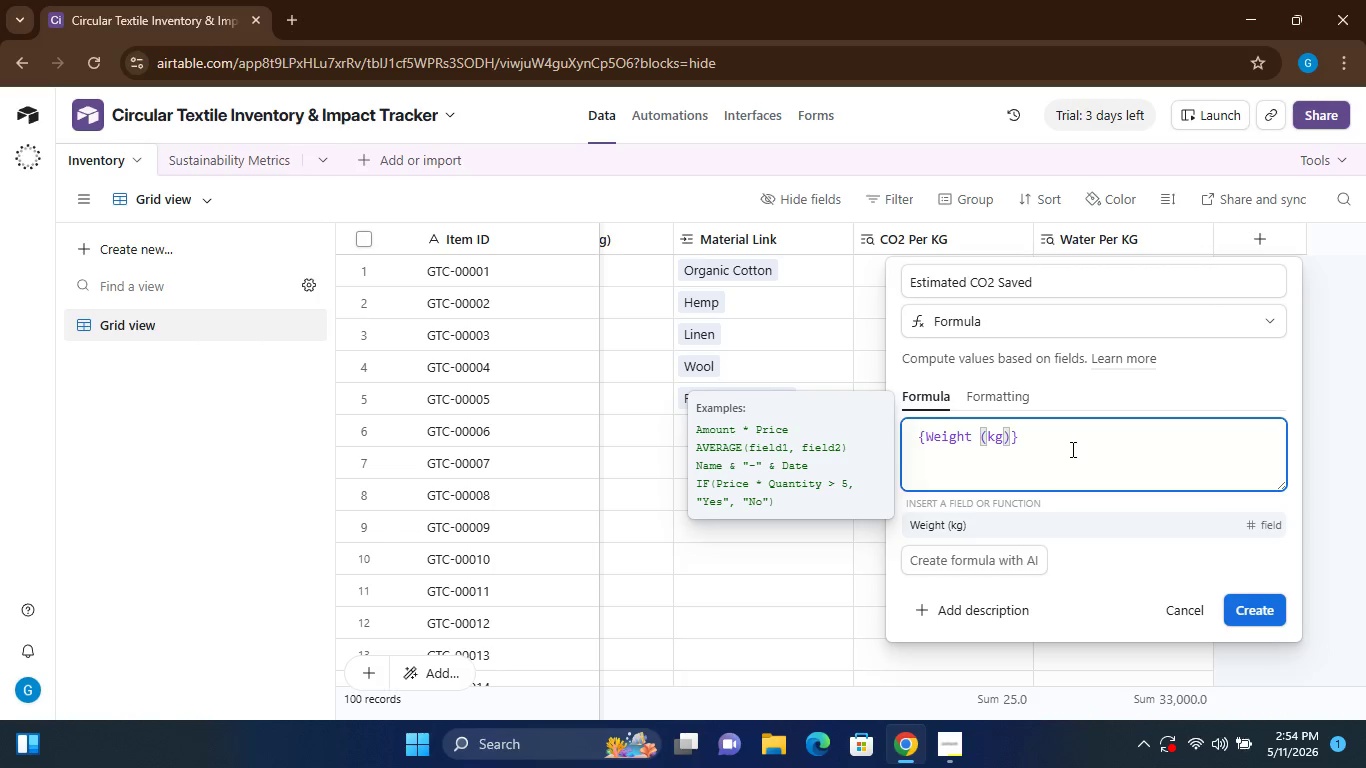 
key(ArrowRight)
 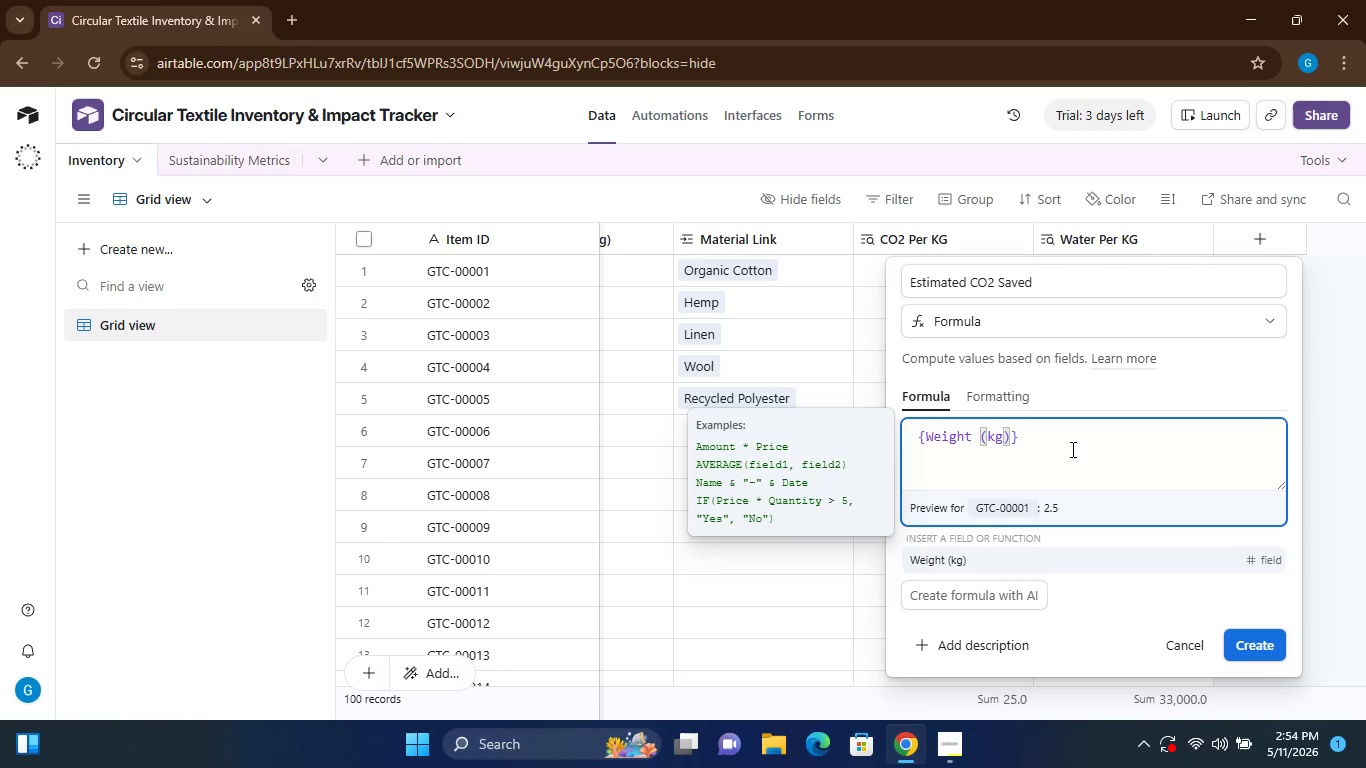 
key(ArrowRight)
 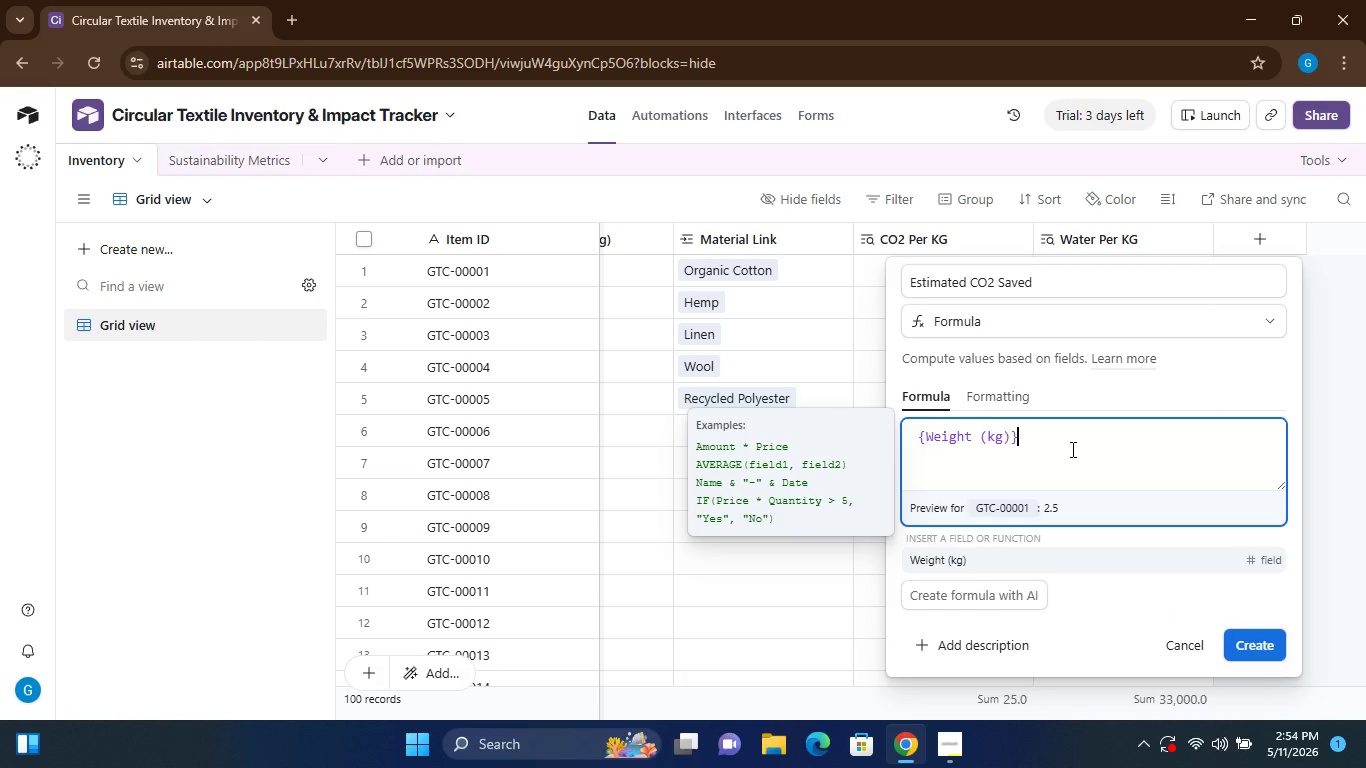 
type( * VALUE)
 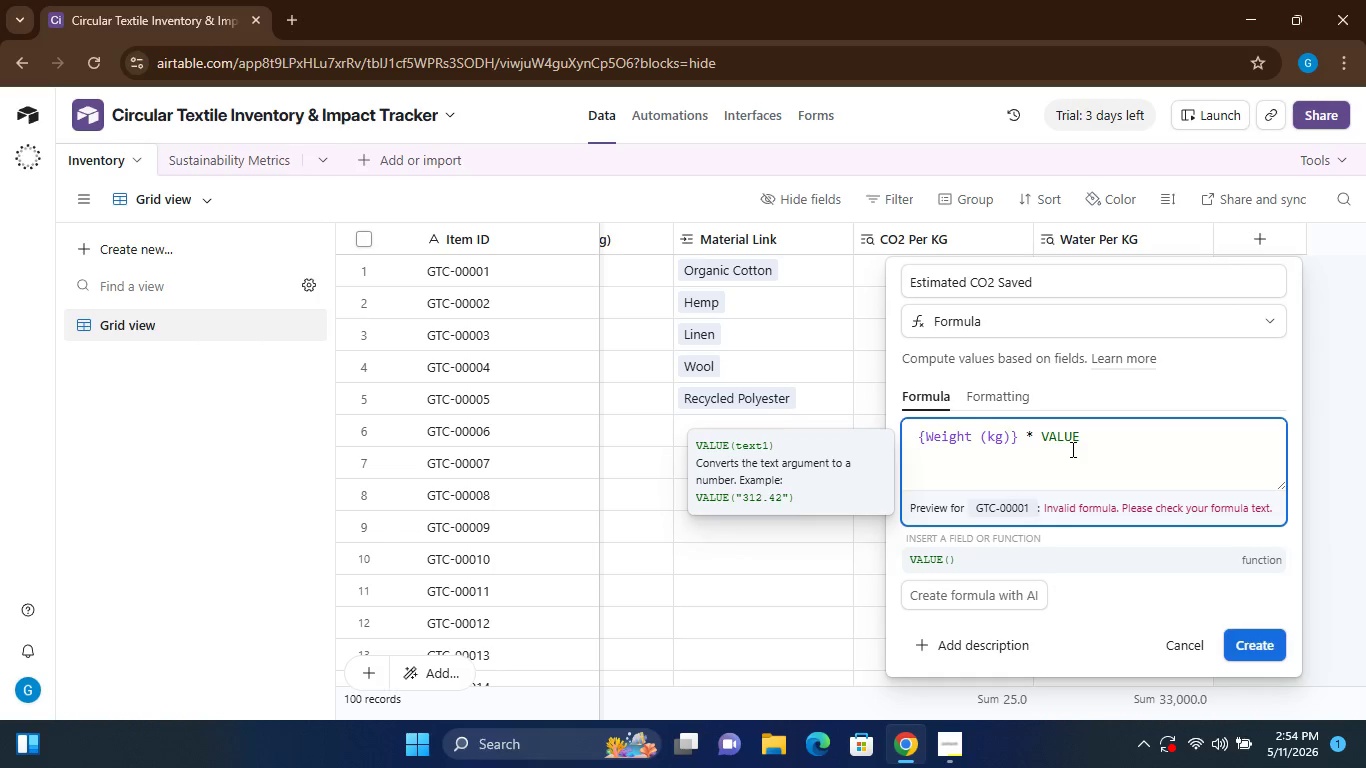 
wait(5.55)
 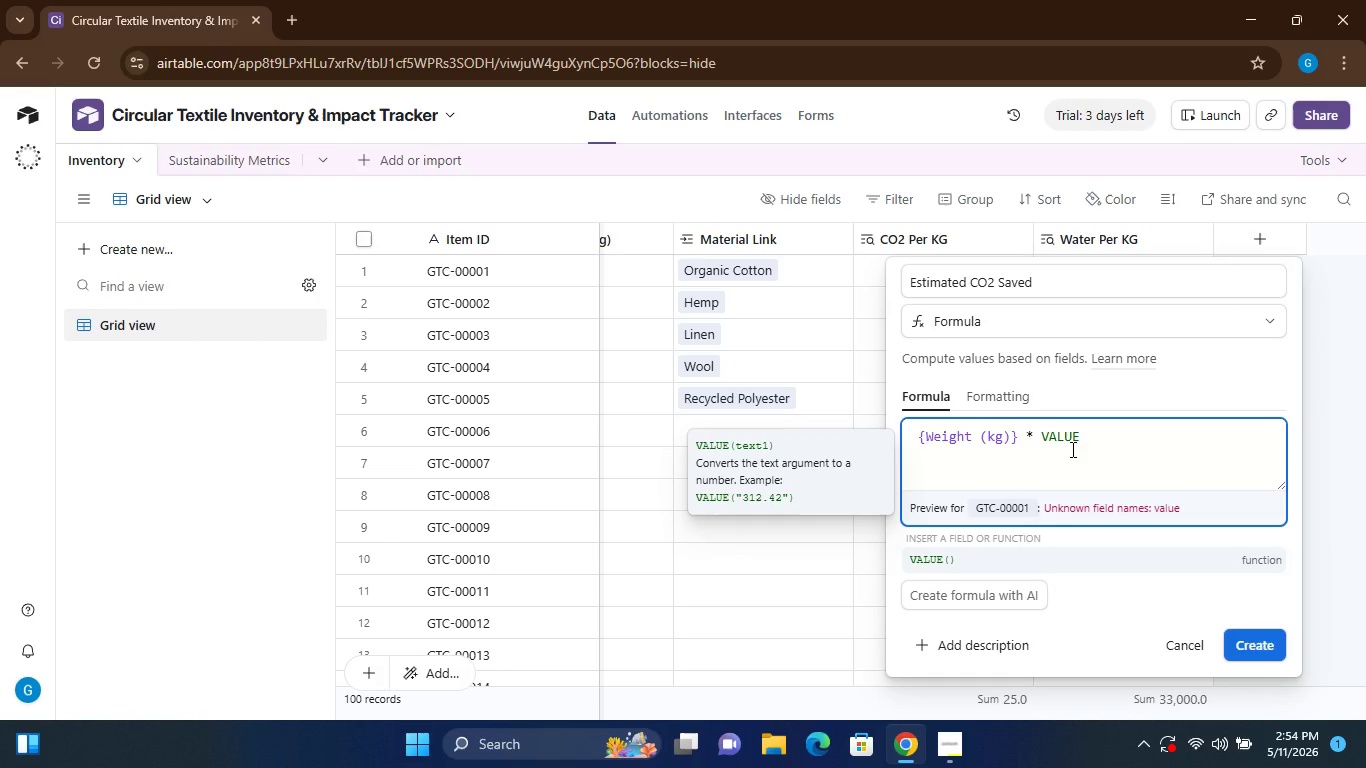 
hold_key(key=ShiftLeft, duration=1.53)
 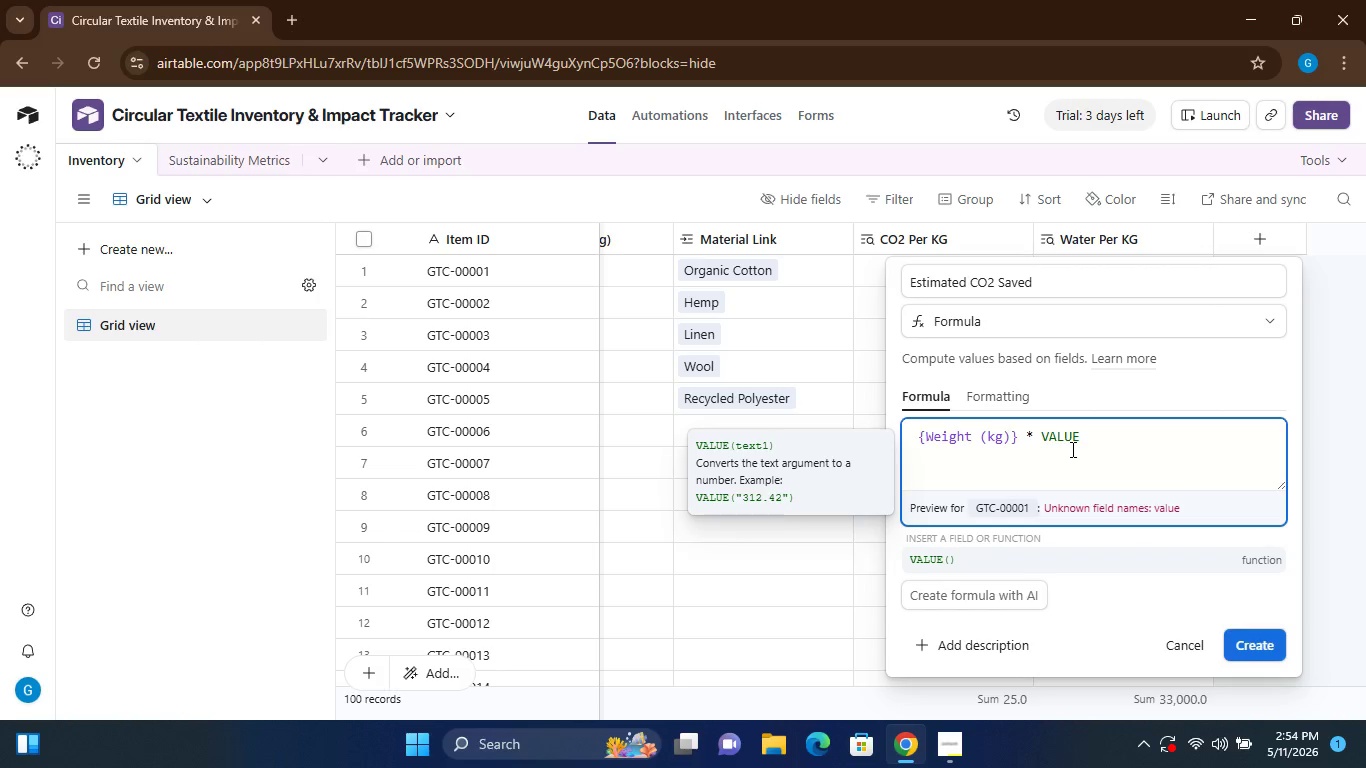 
key(Shift+9)
 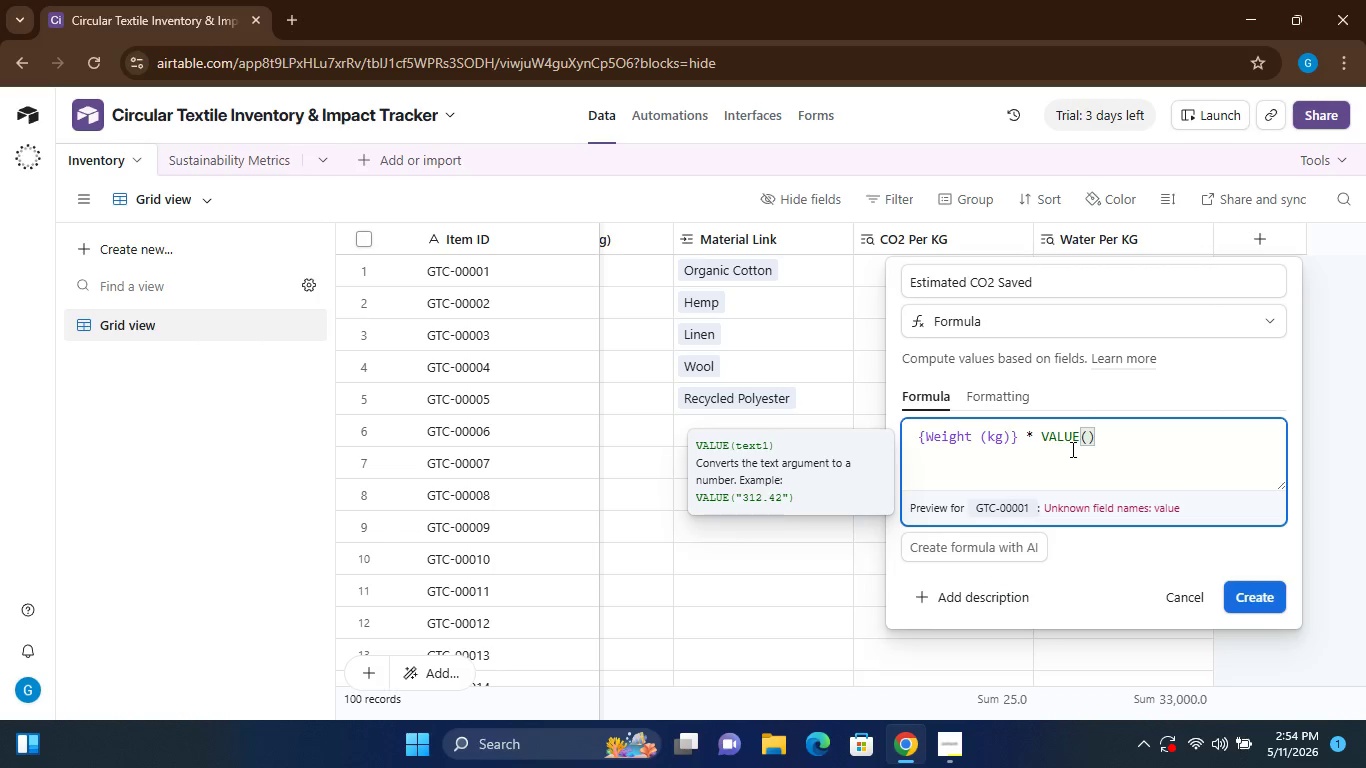 
key(Shift+BracketLeft)
 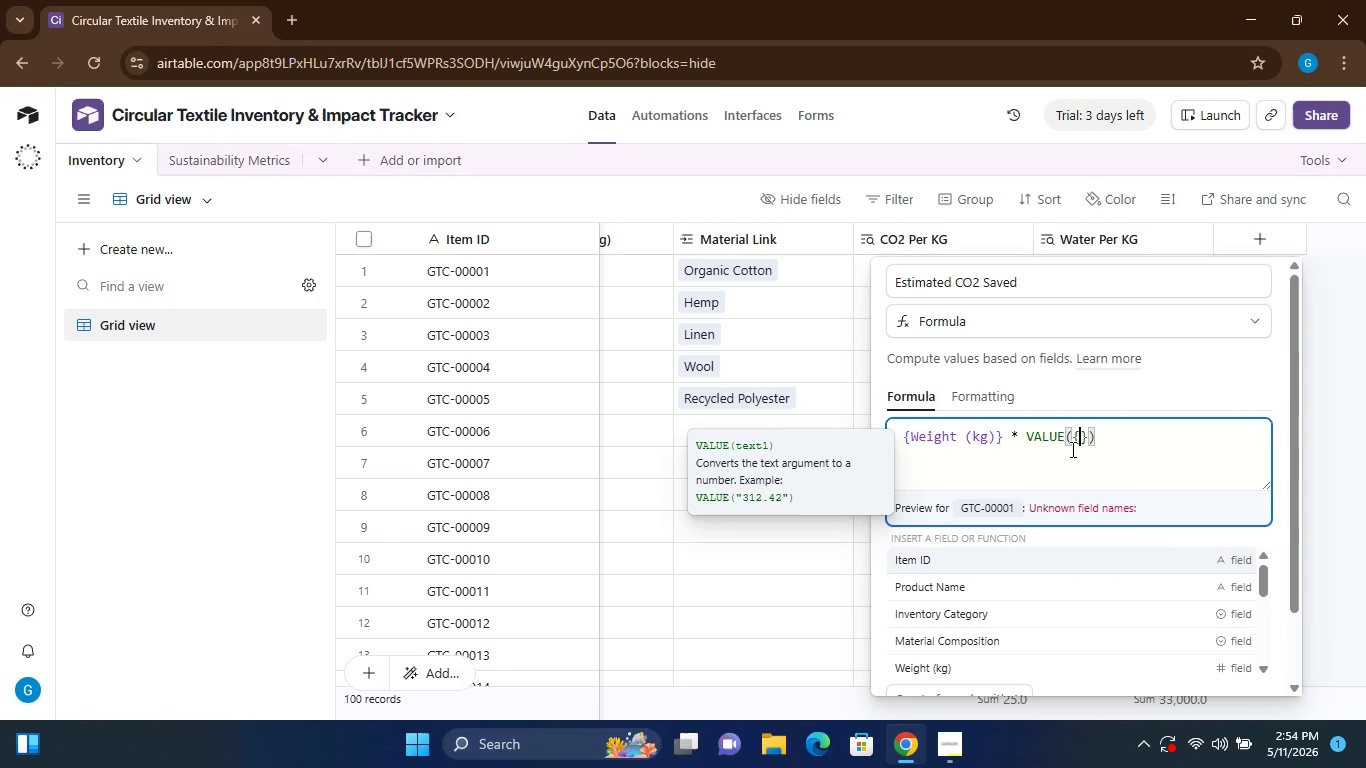 
type(CO2 Per)
 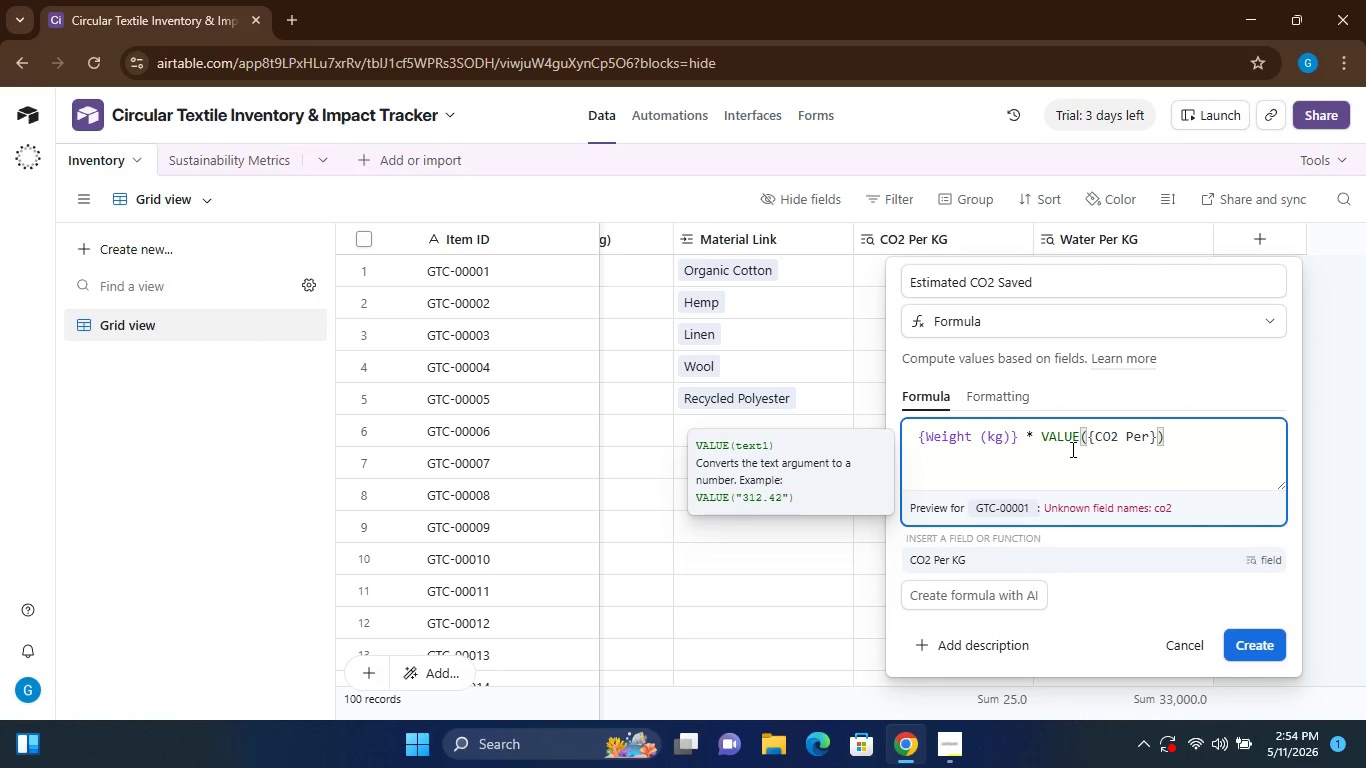 
type( KG)
 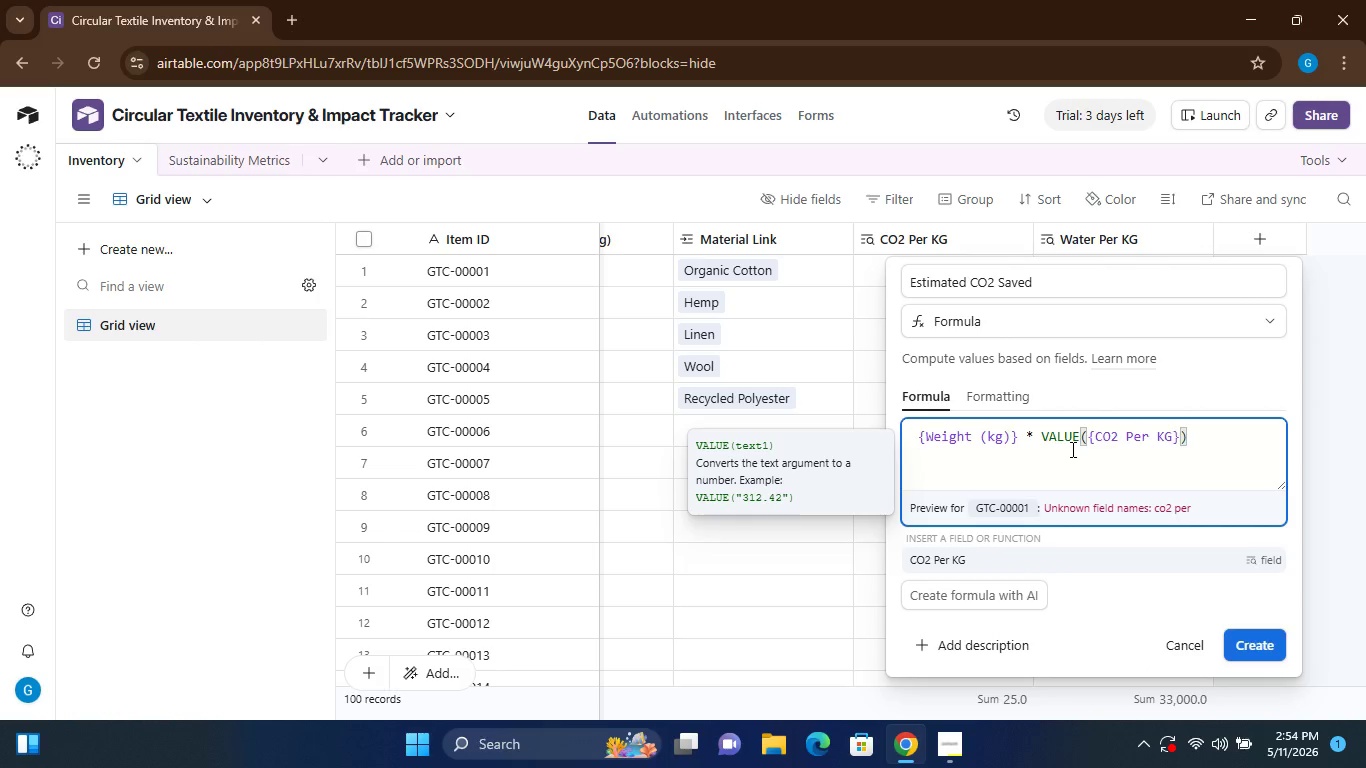 
left_click([1246, 637])
 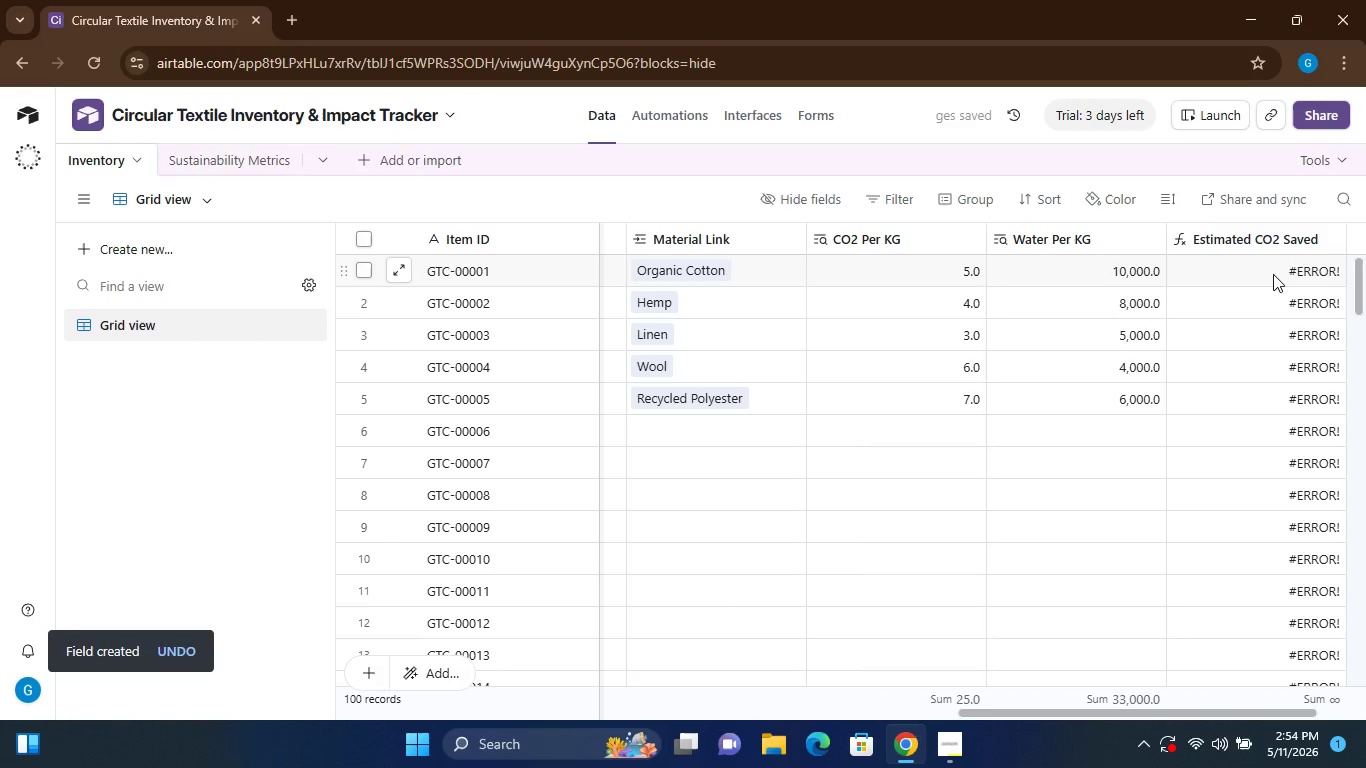 
left_click([1271, 271])
 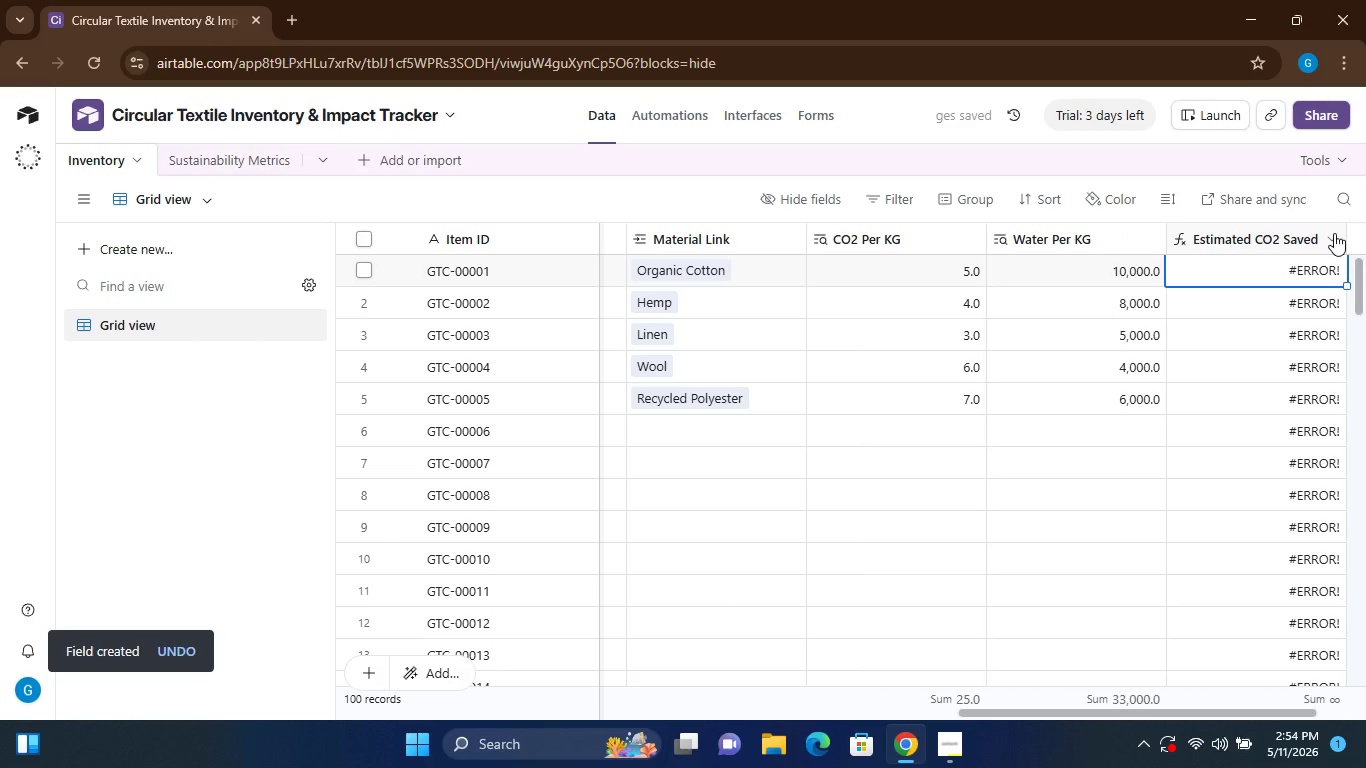 
left_click([1330, 233])
 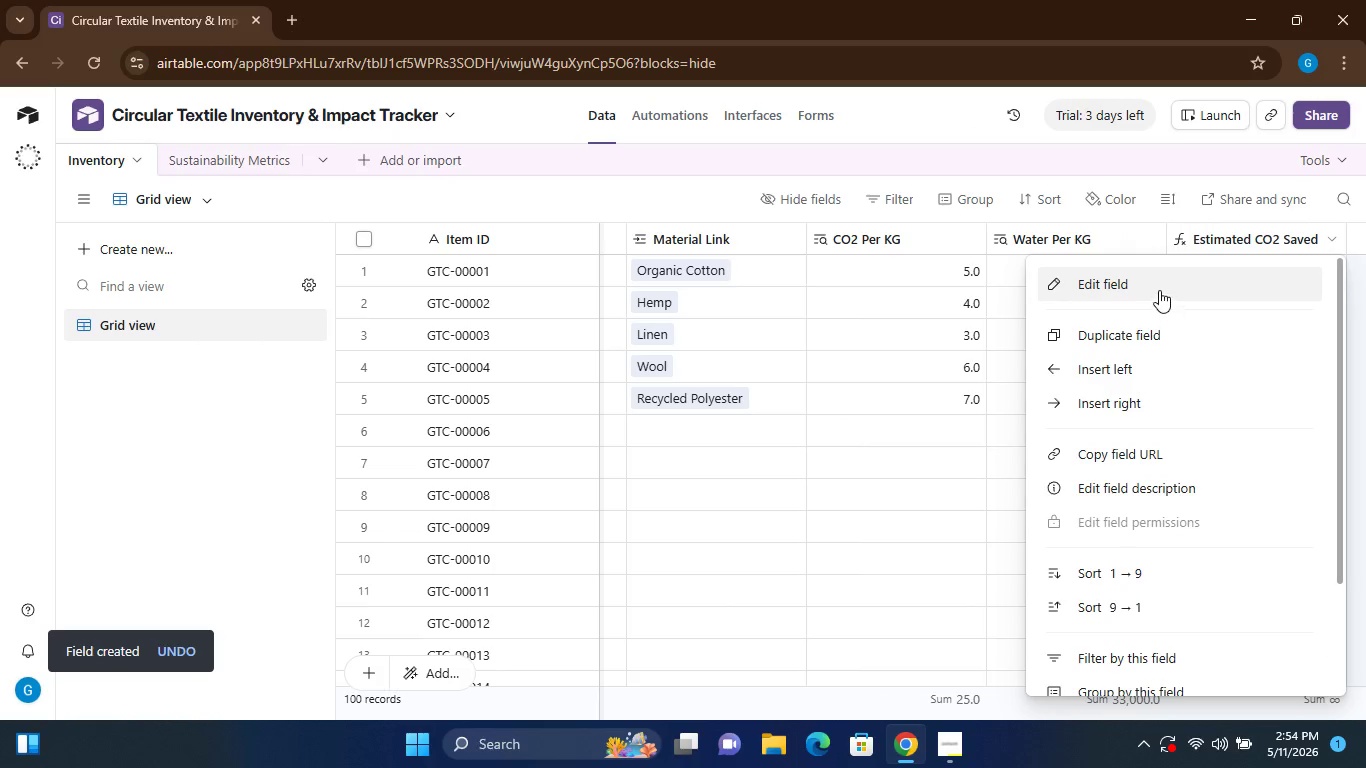 
left_click([1159, 289])
 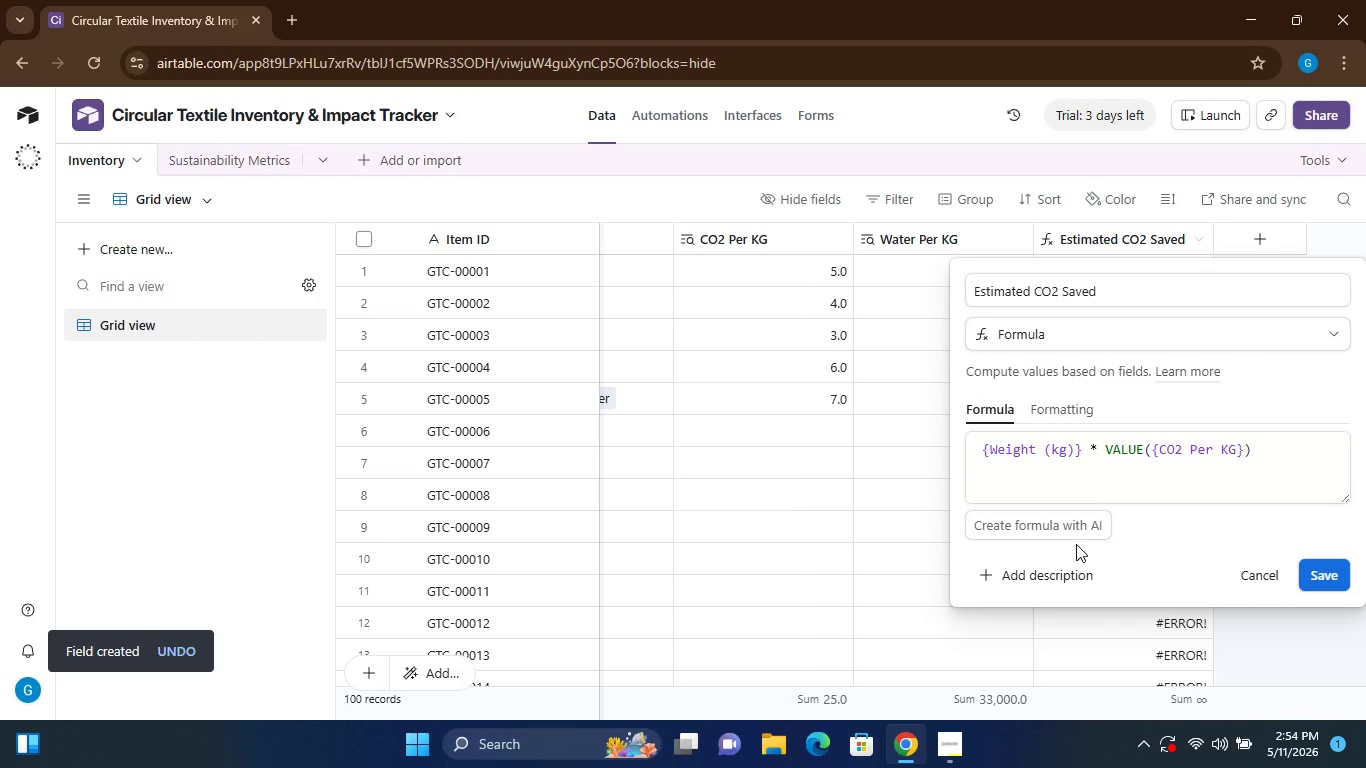 
left_click([1135, 484])
 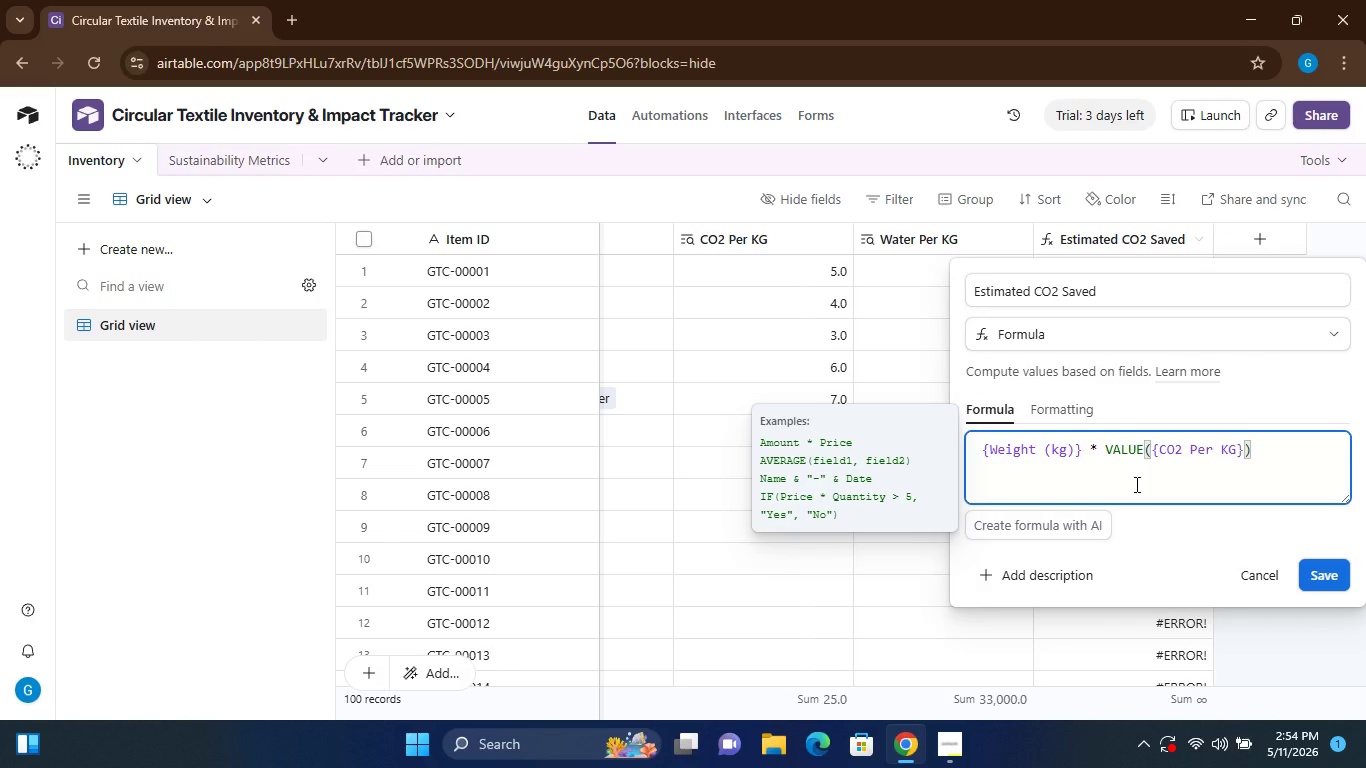 
wait(8.75)
 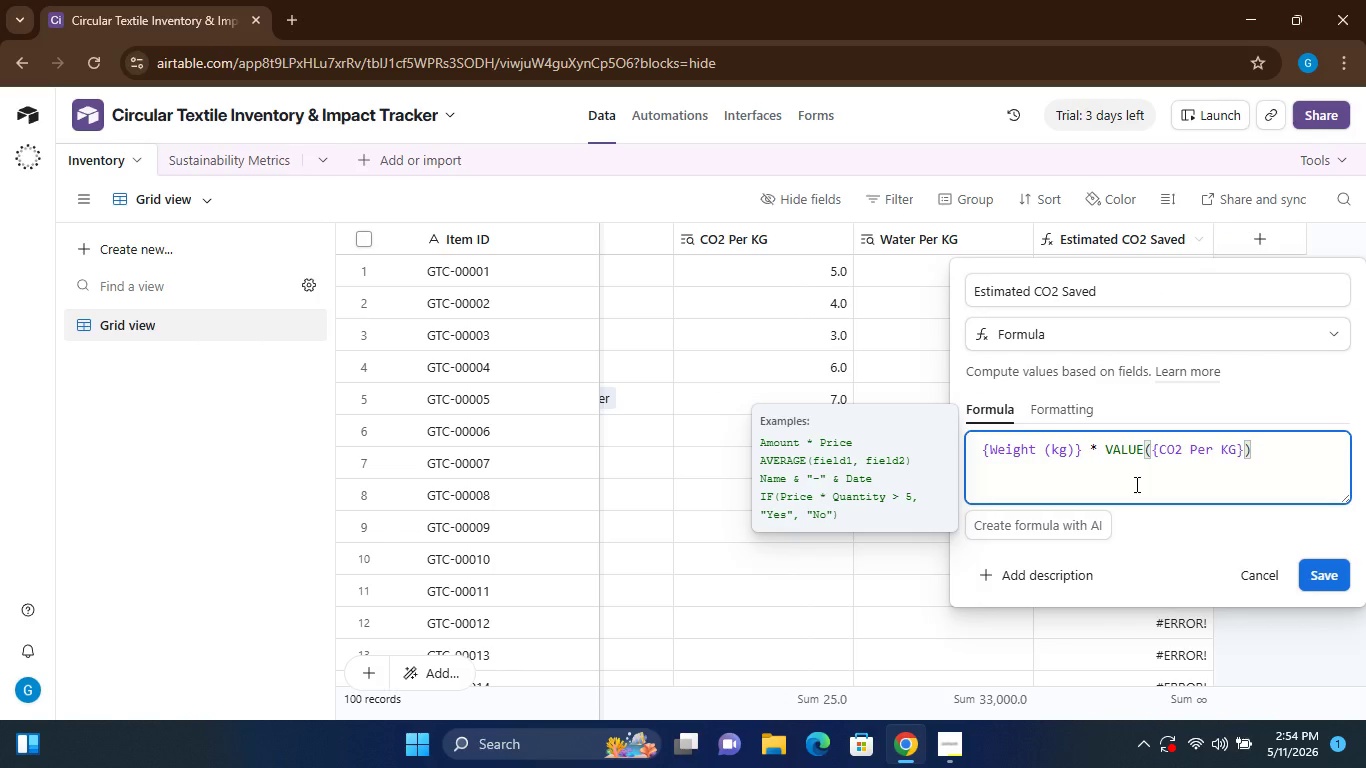 
left_click([1076, 407])
 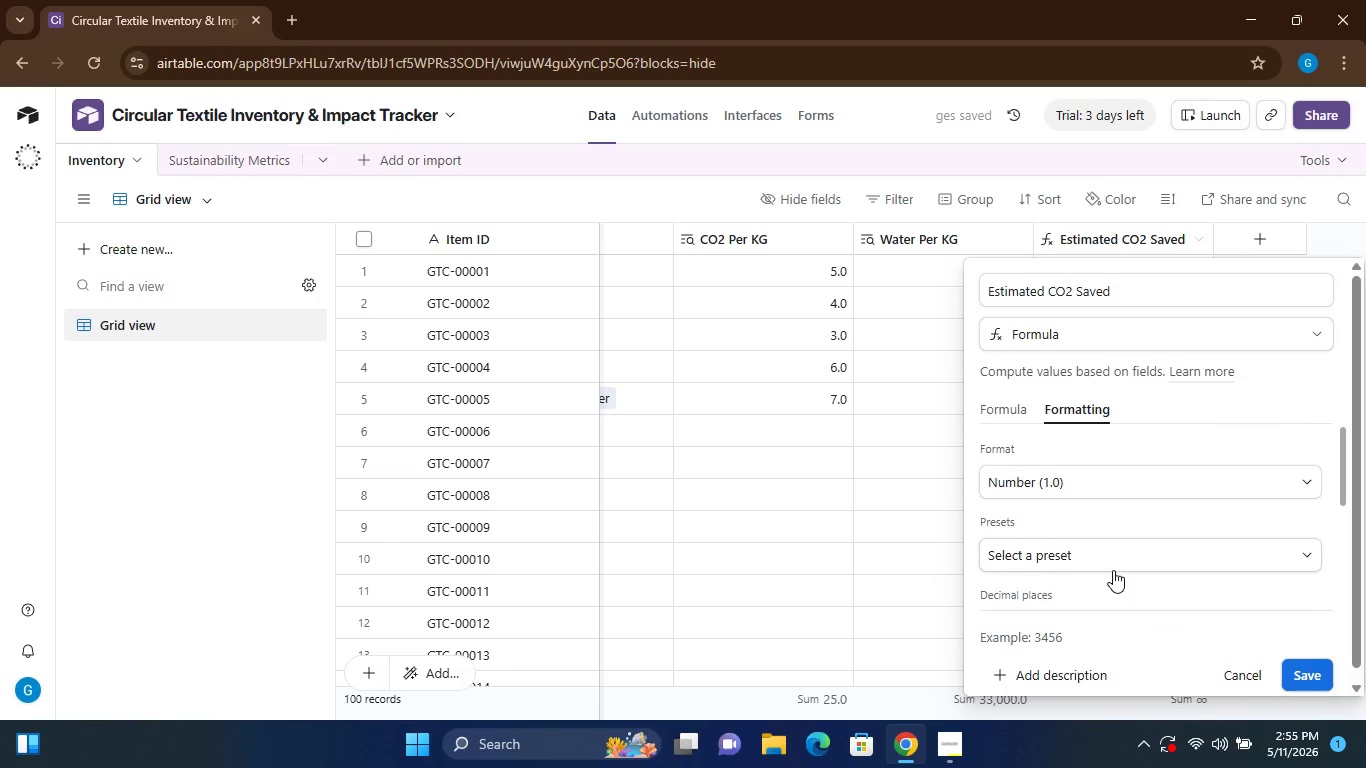 
wait(5.83)
 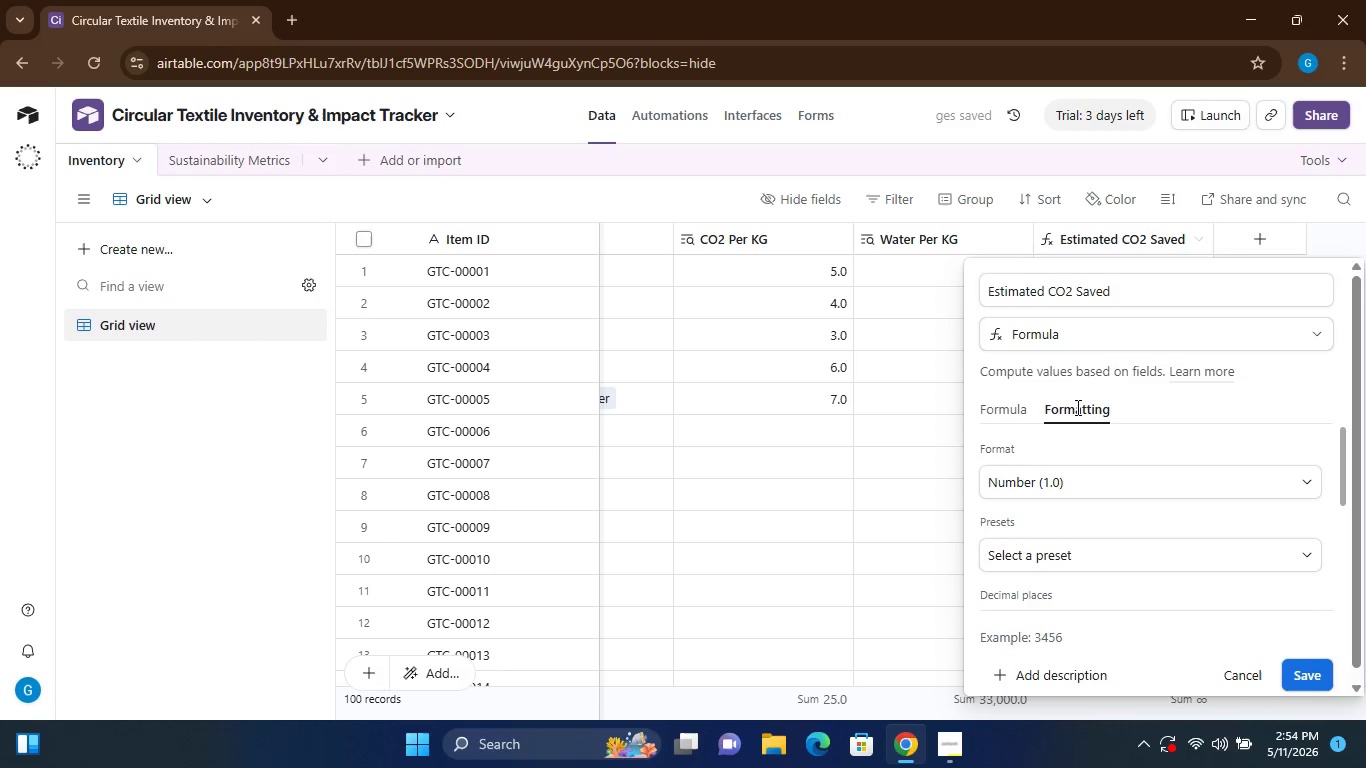 
left_click([1111, 550])
 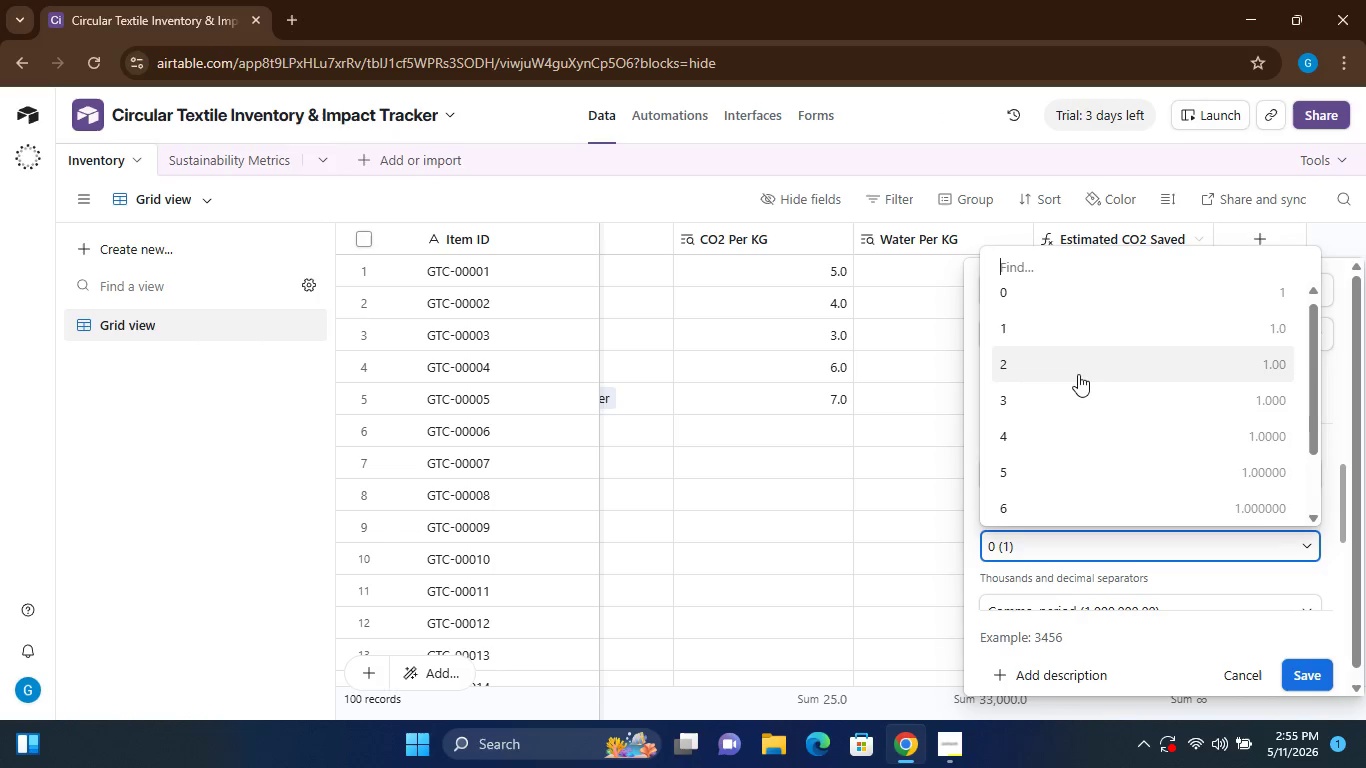 
left_click([1076, 372])
 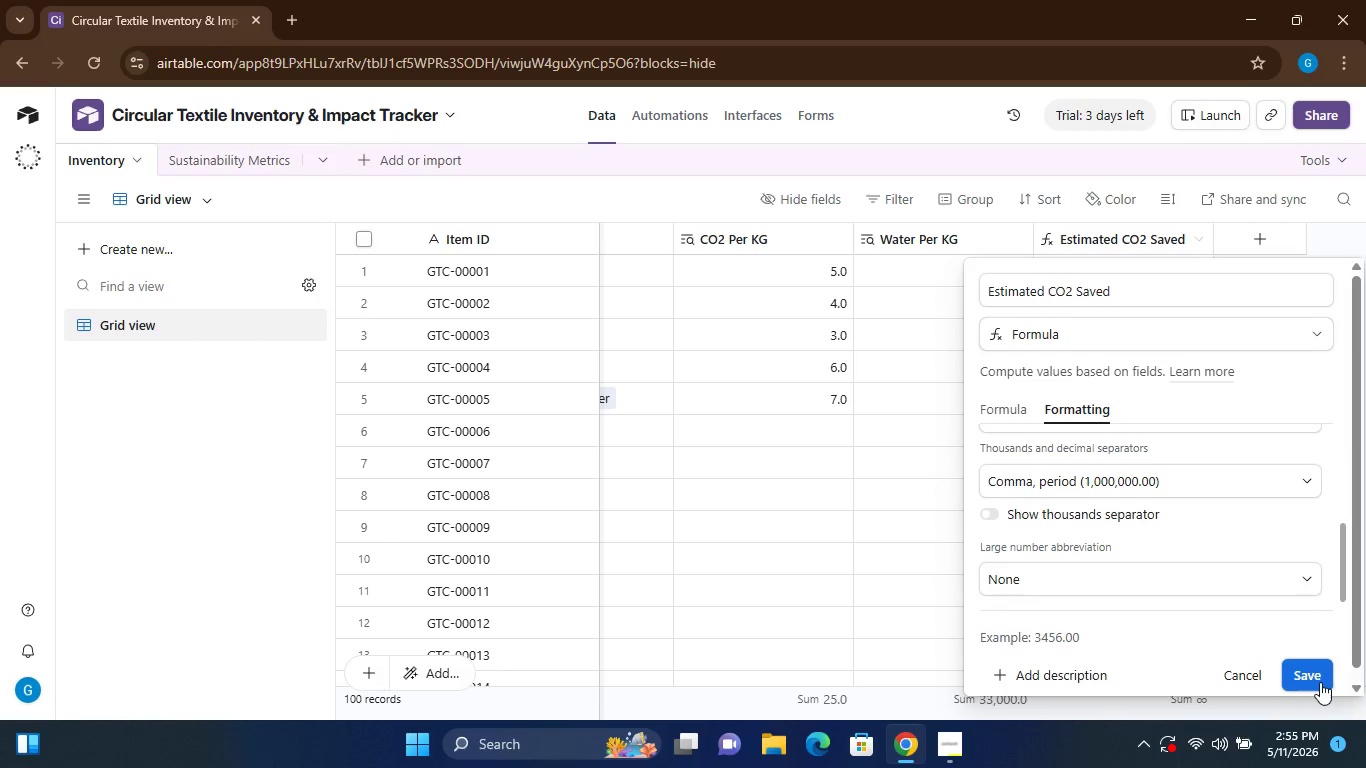 
left_click([1307, 667])
 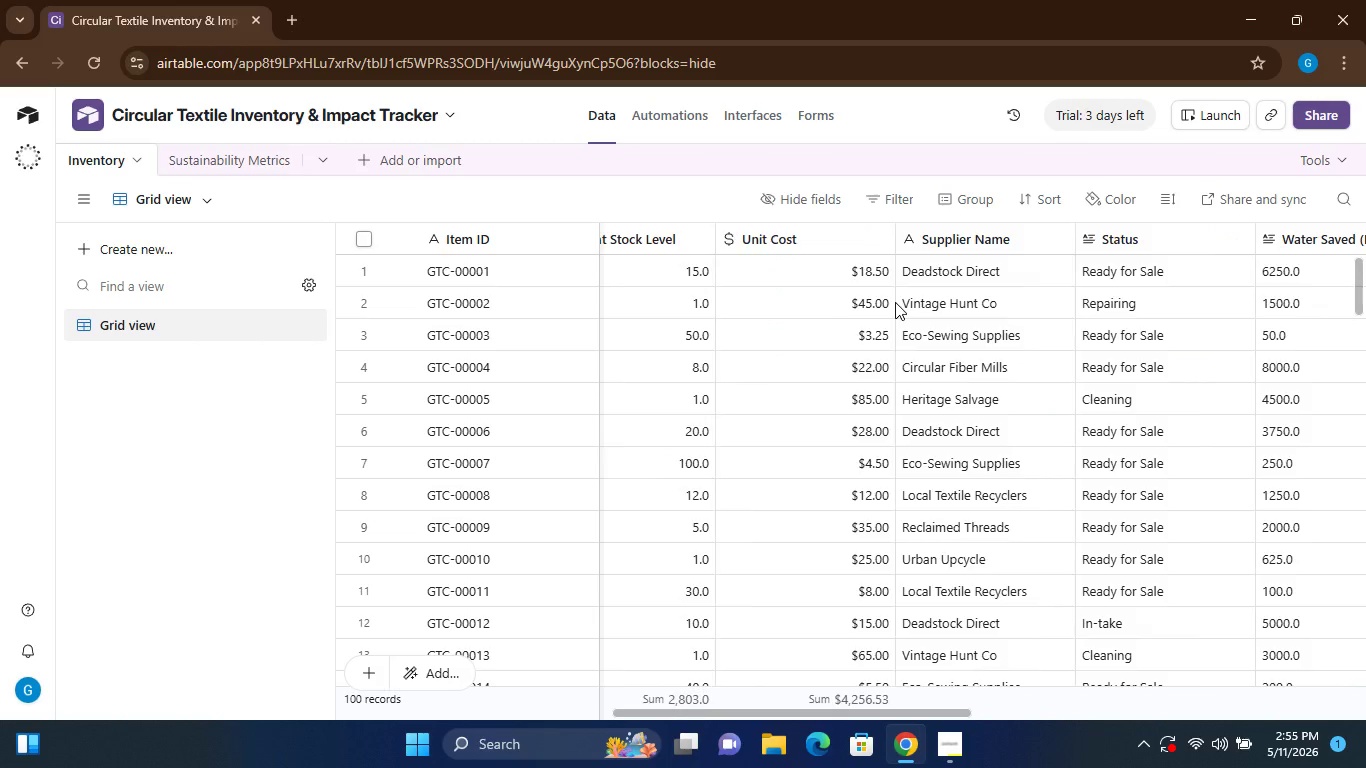 
wait(26.55)
 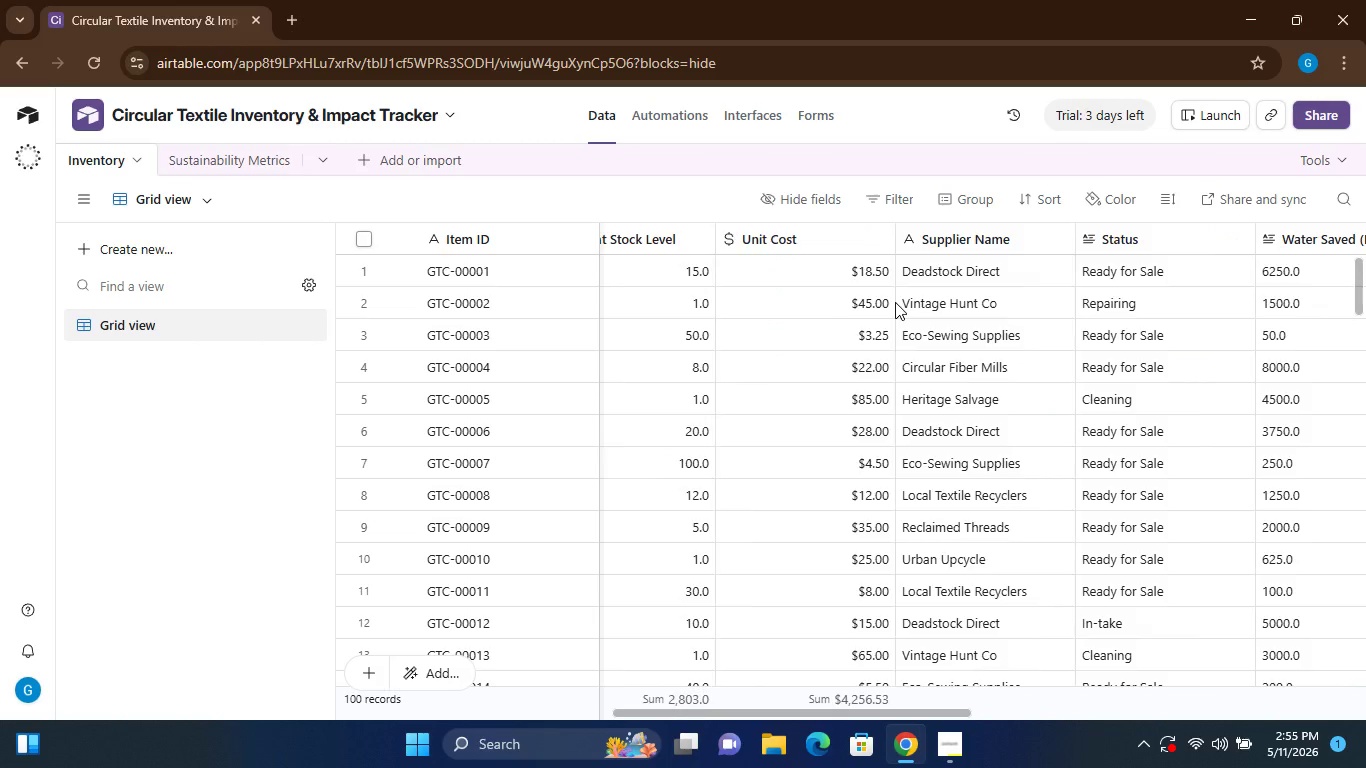 
left_click([1184, 234])
 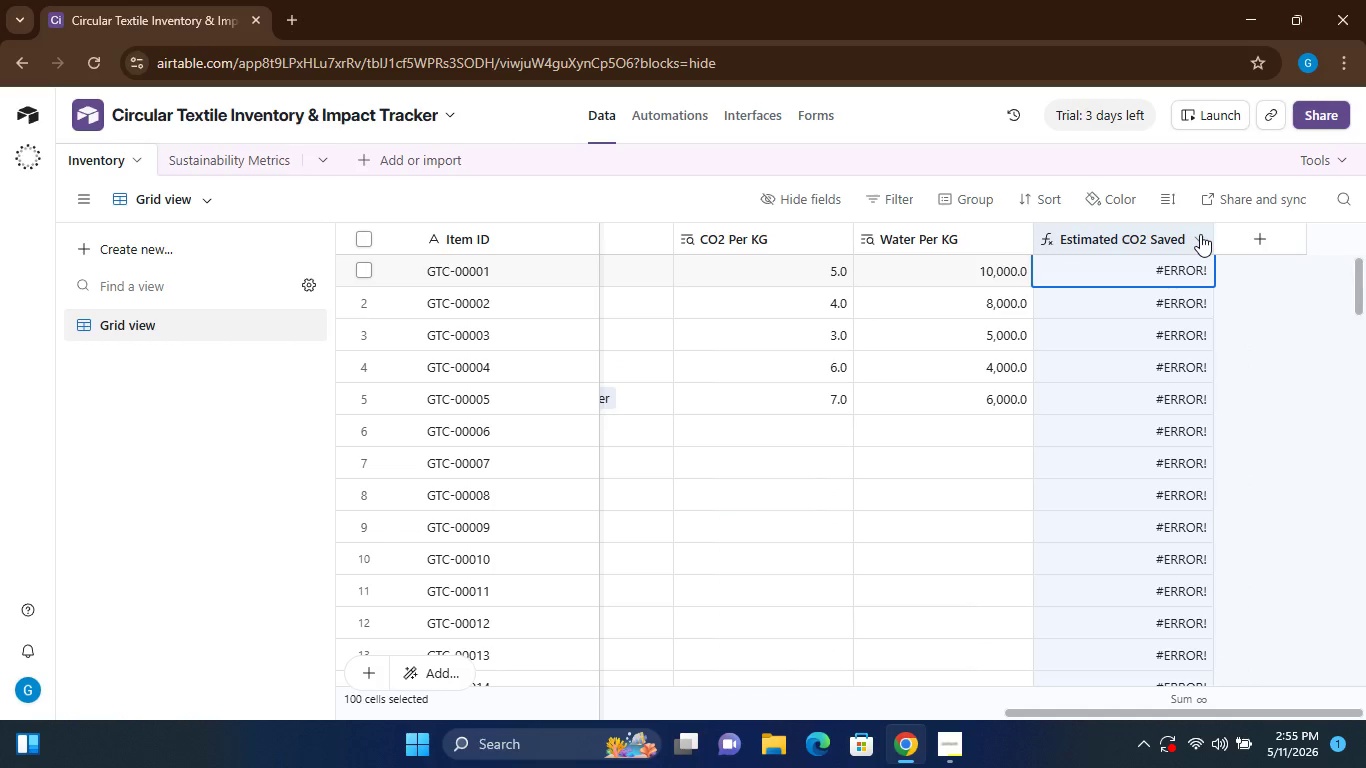 
left_click([1200, 234])
 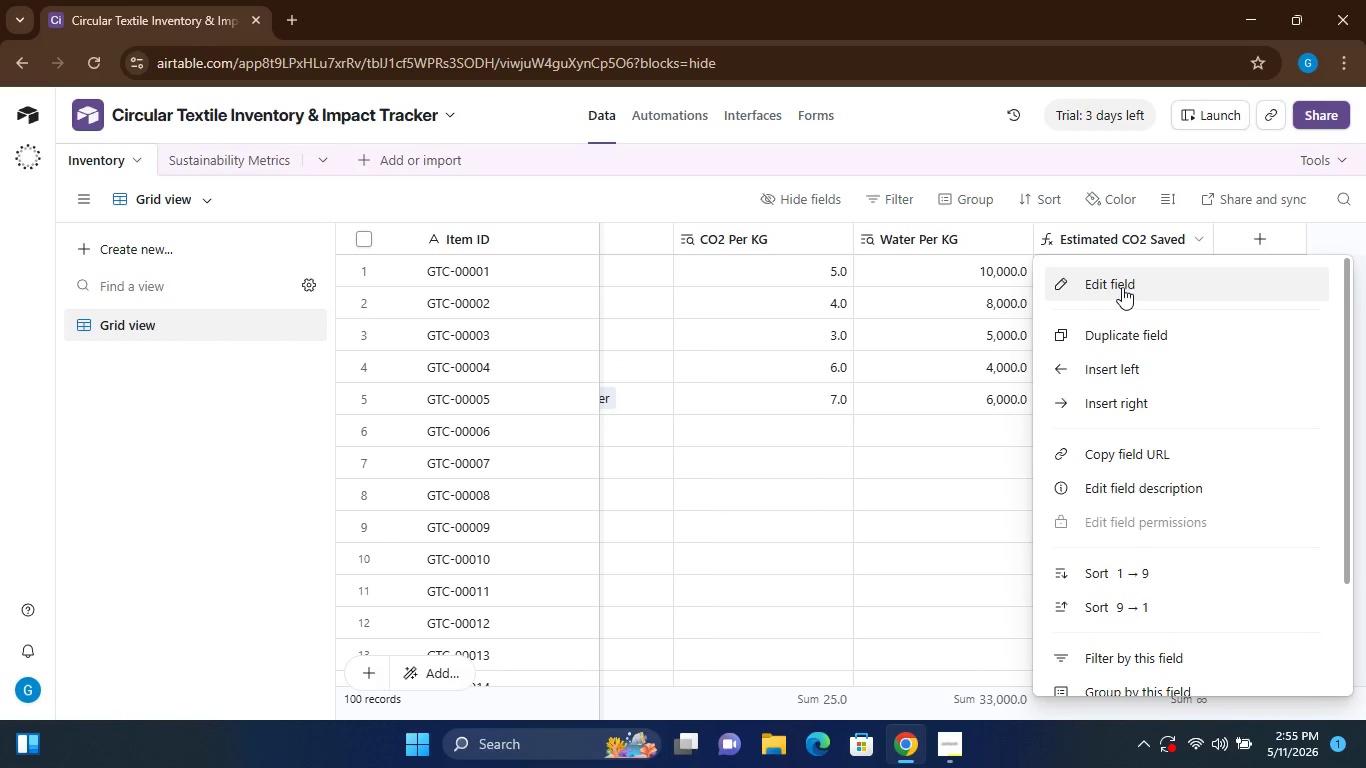 
left_click([1122, 287])
 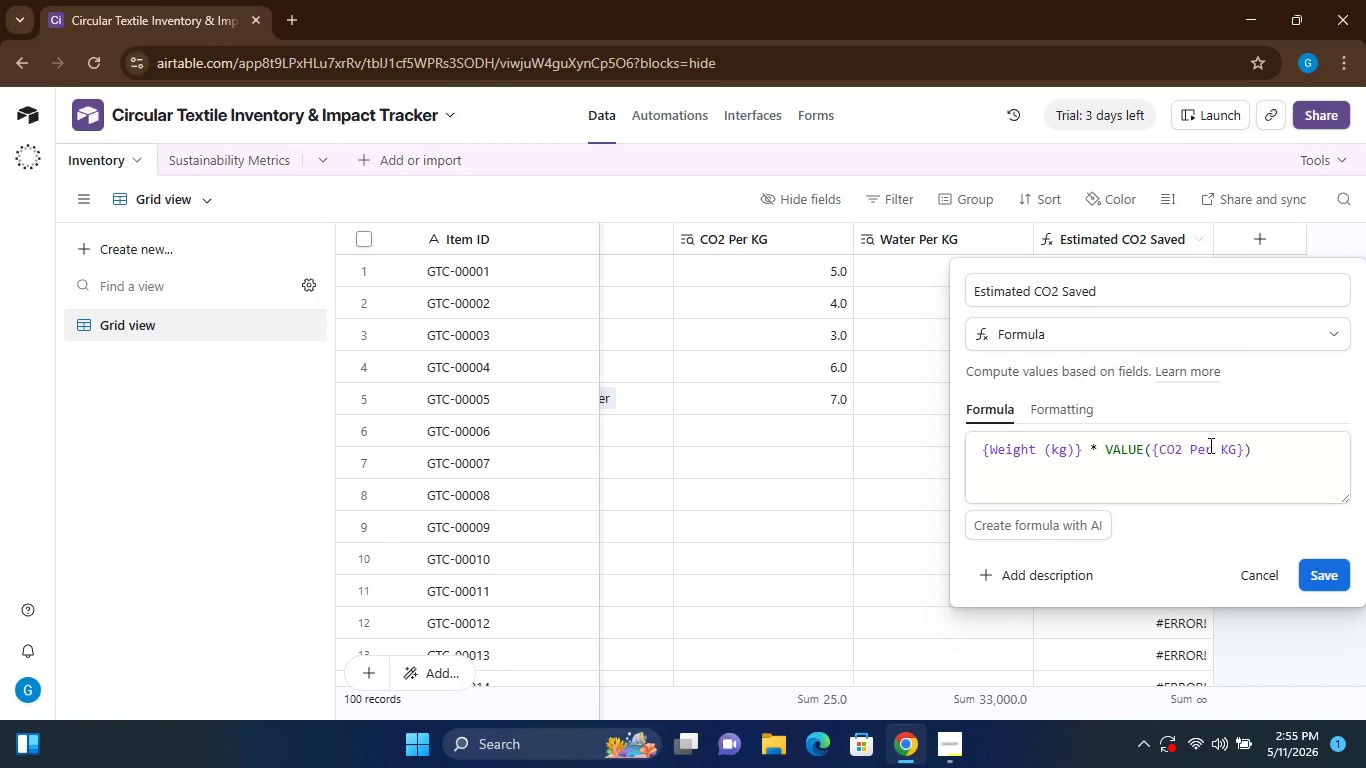 
wait(7.11)
 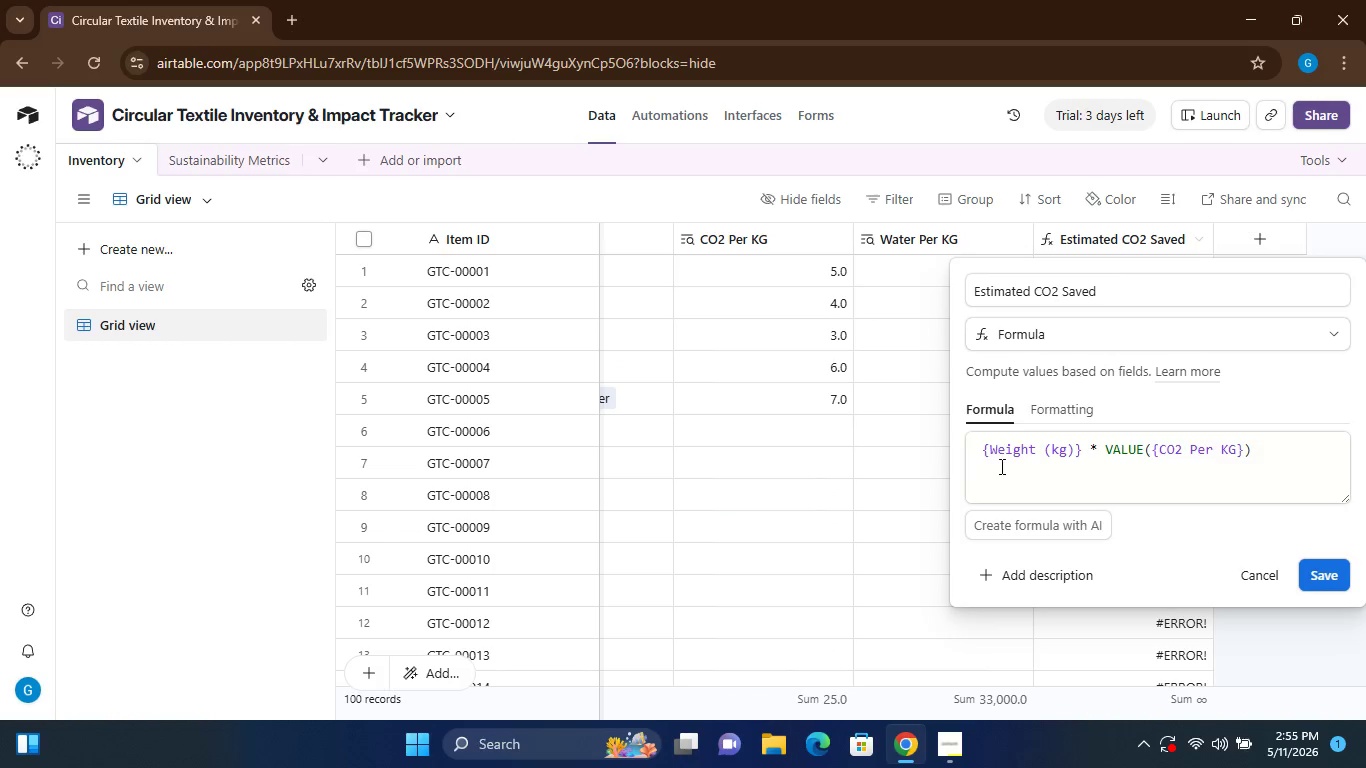 
left_click([1322, 574])
 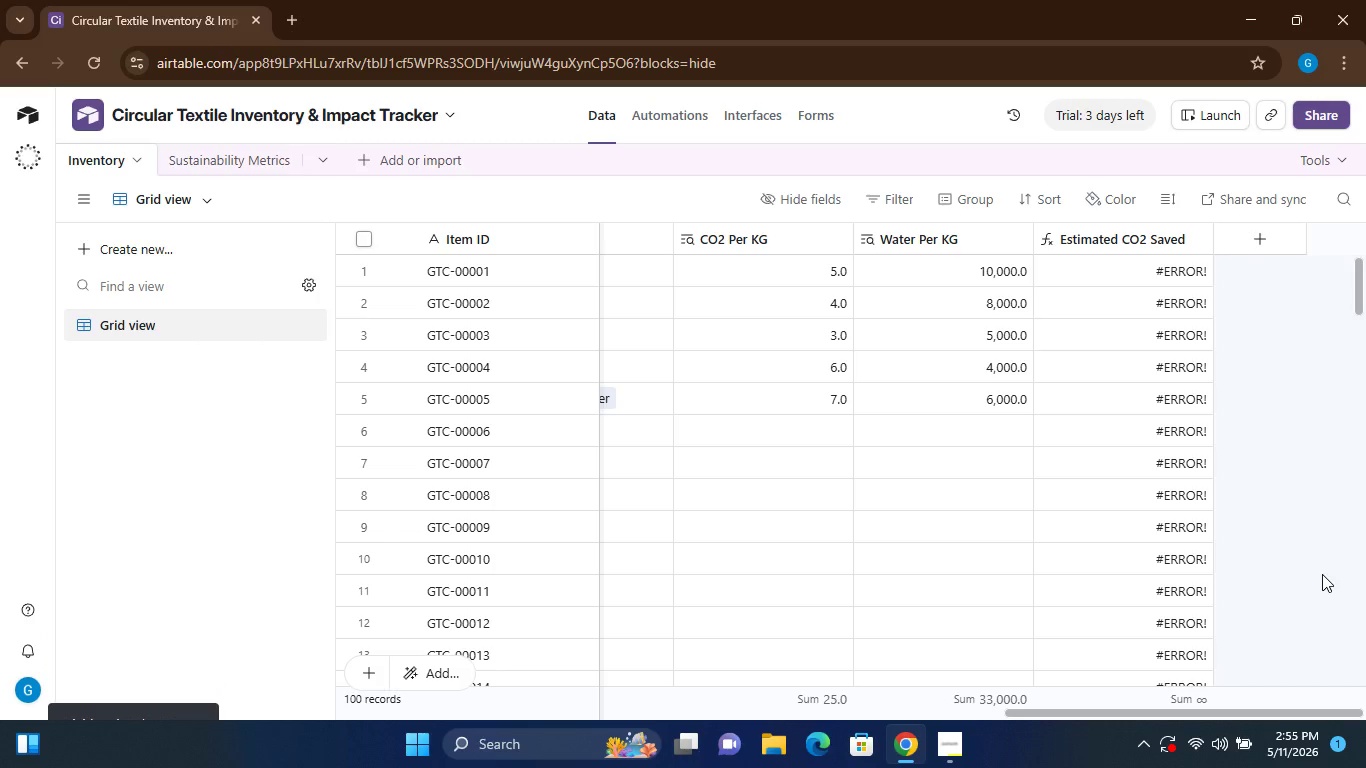 
wait(13.94)
 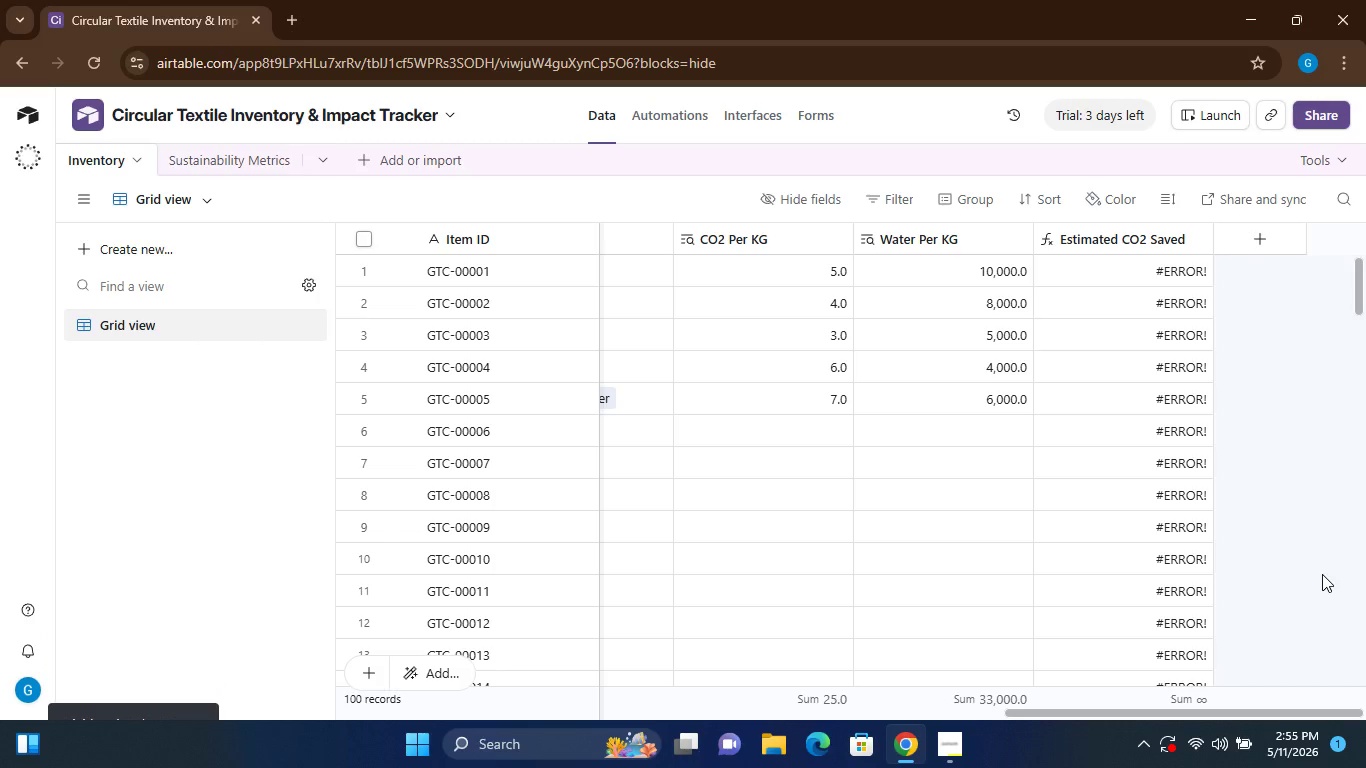 
left_click([942, 756])